 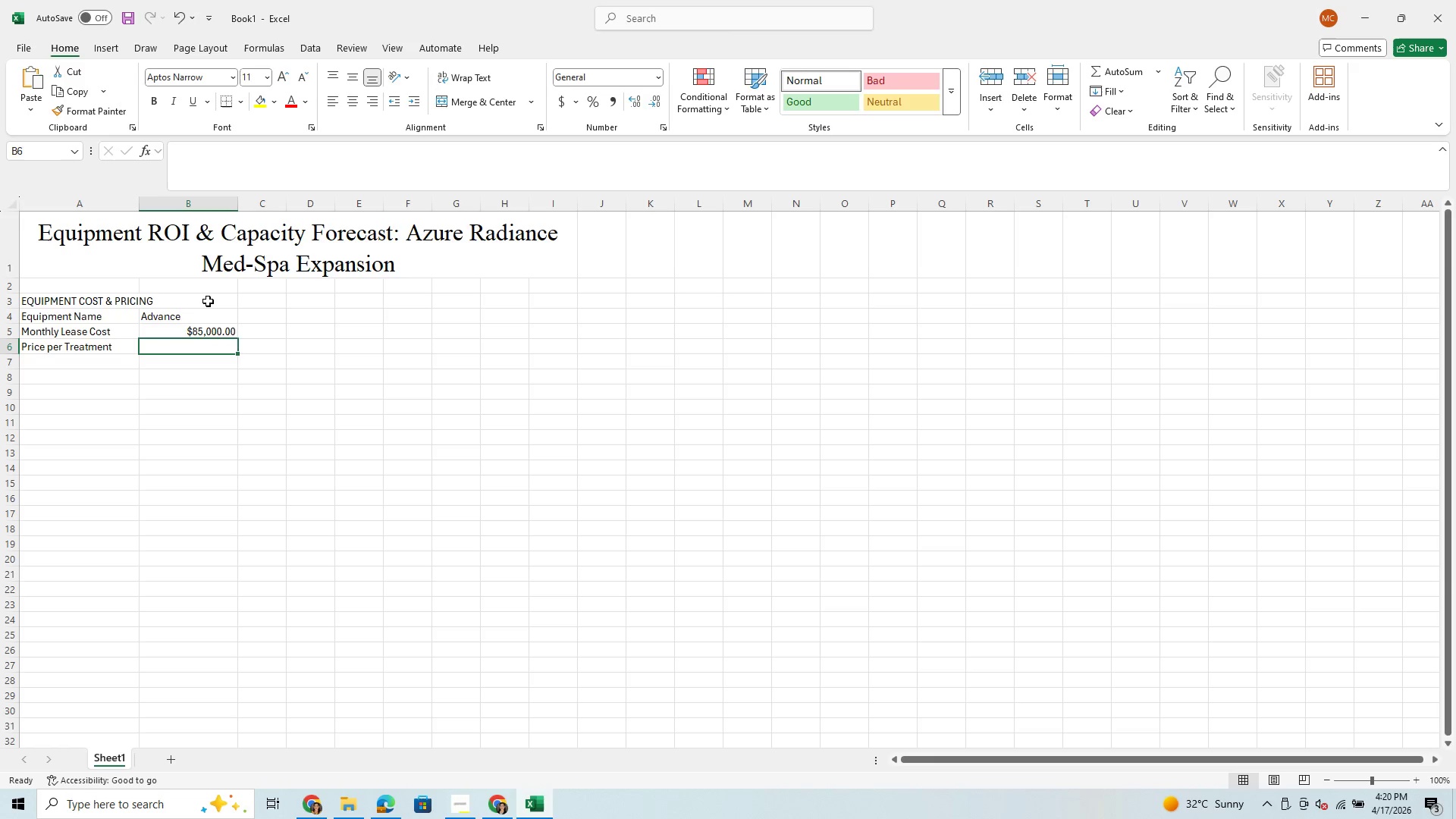 
left_click([184, 376])
 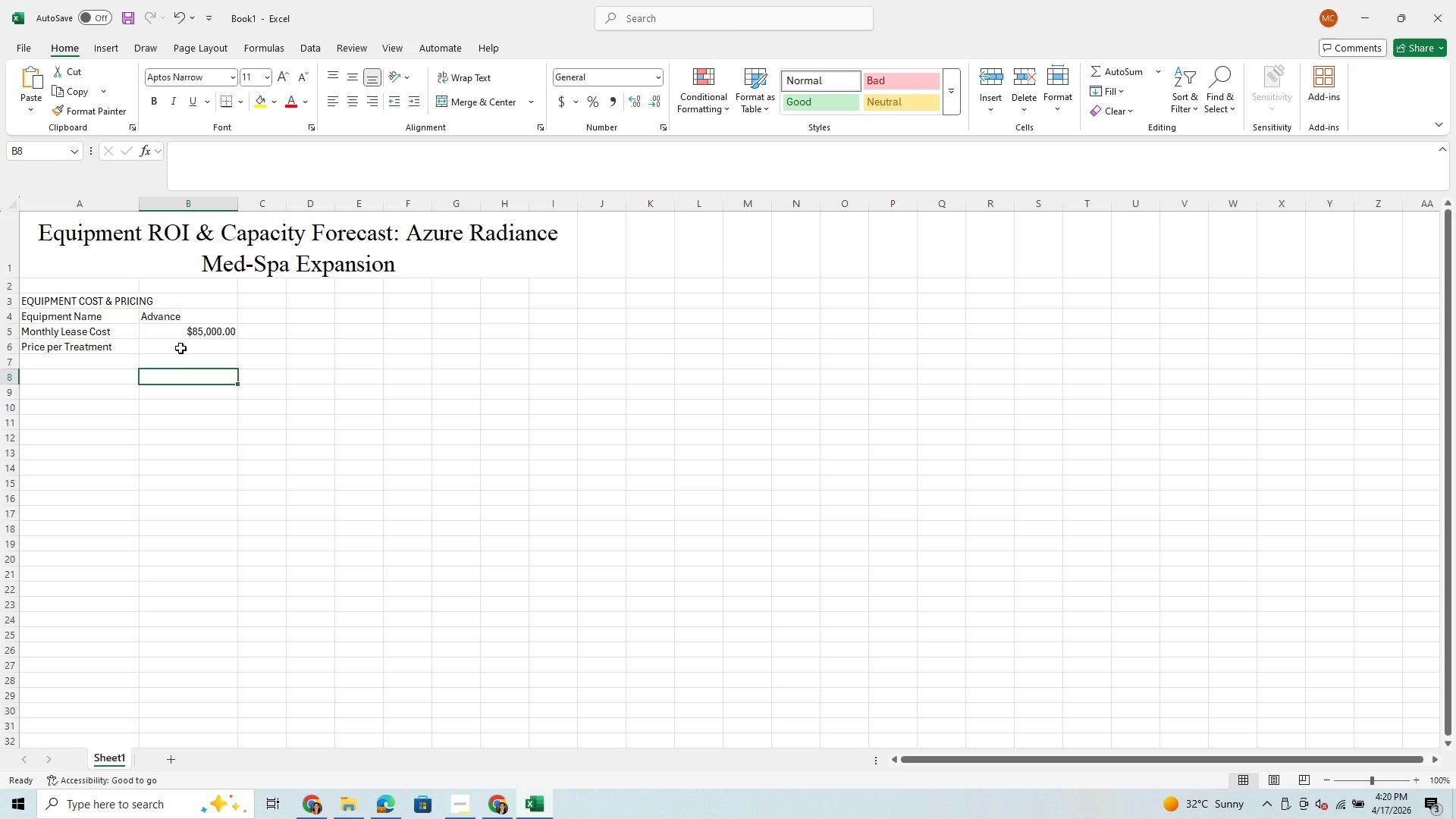 
left_click([180, 348])
 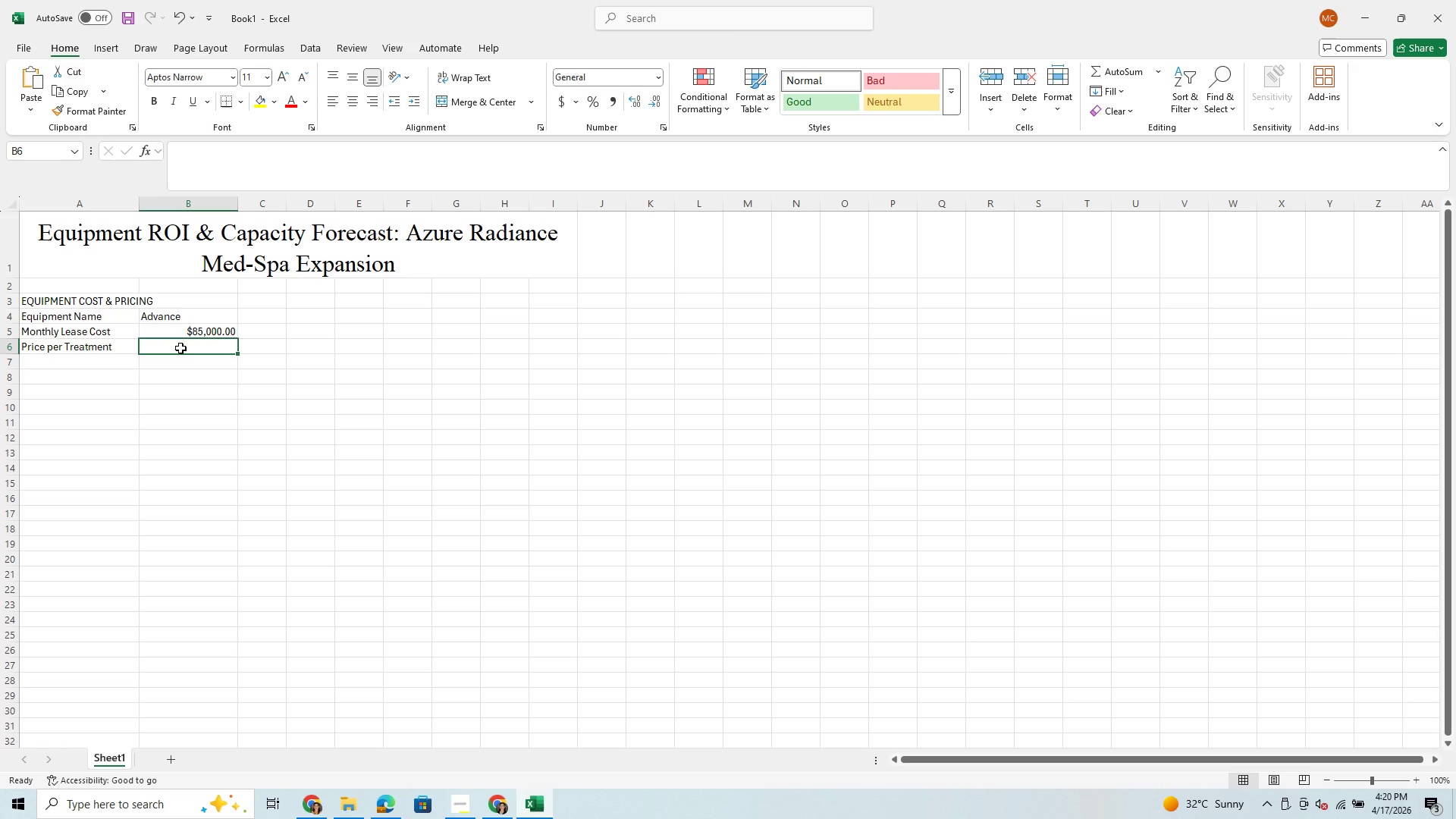 
wait(5.61)
 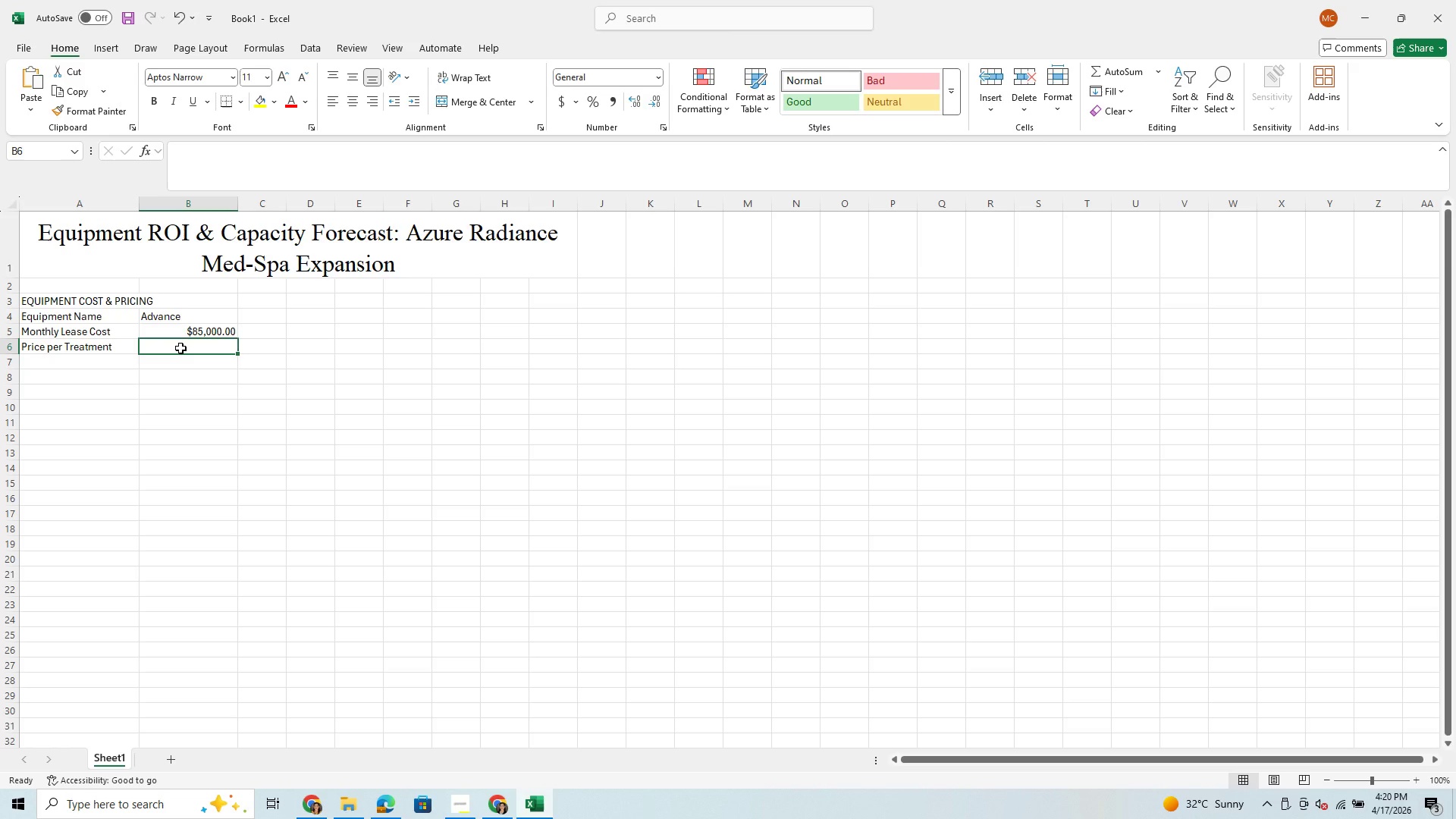 
type(3500)
 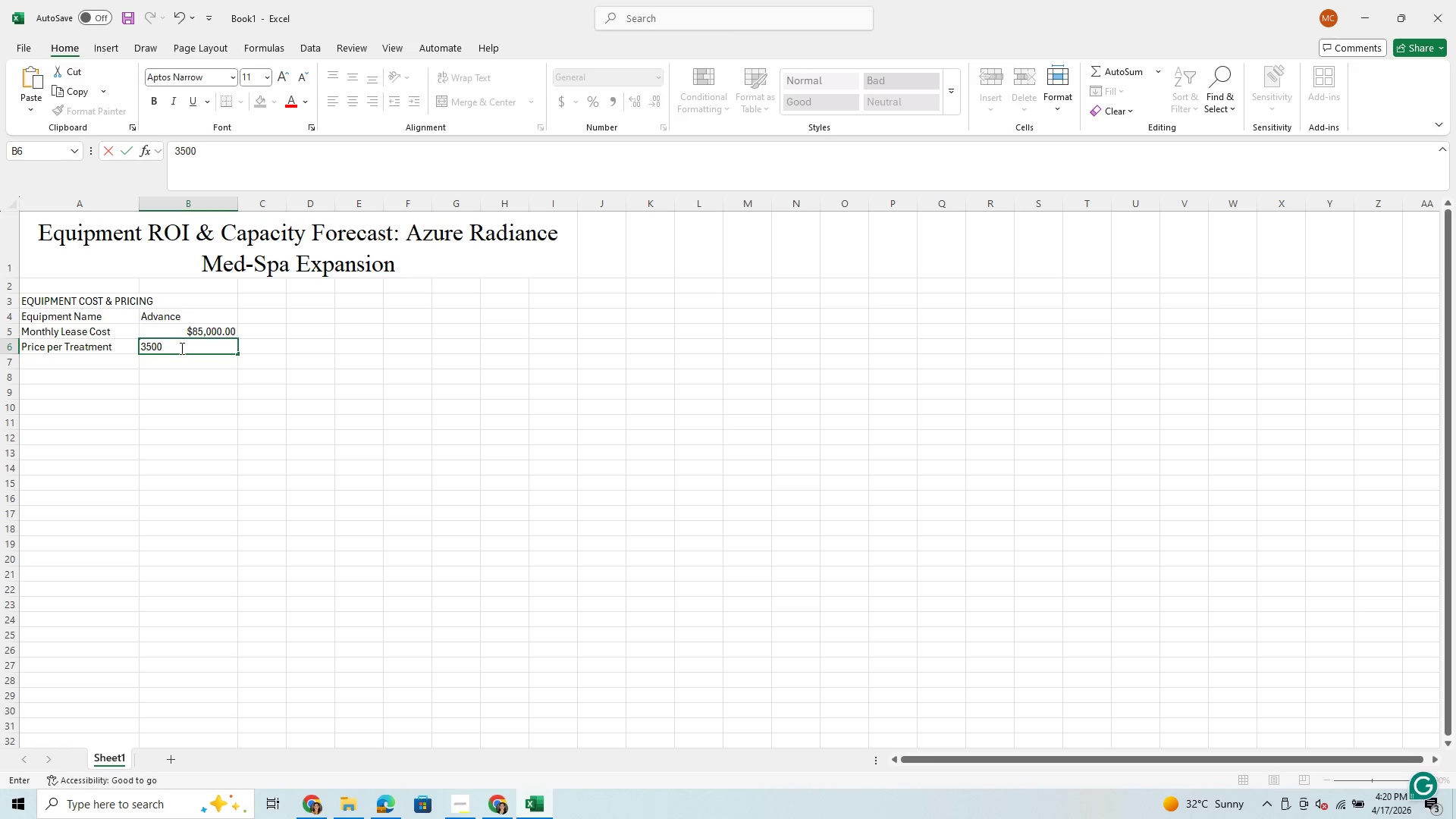 
key(Enter)
 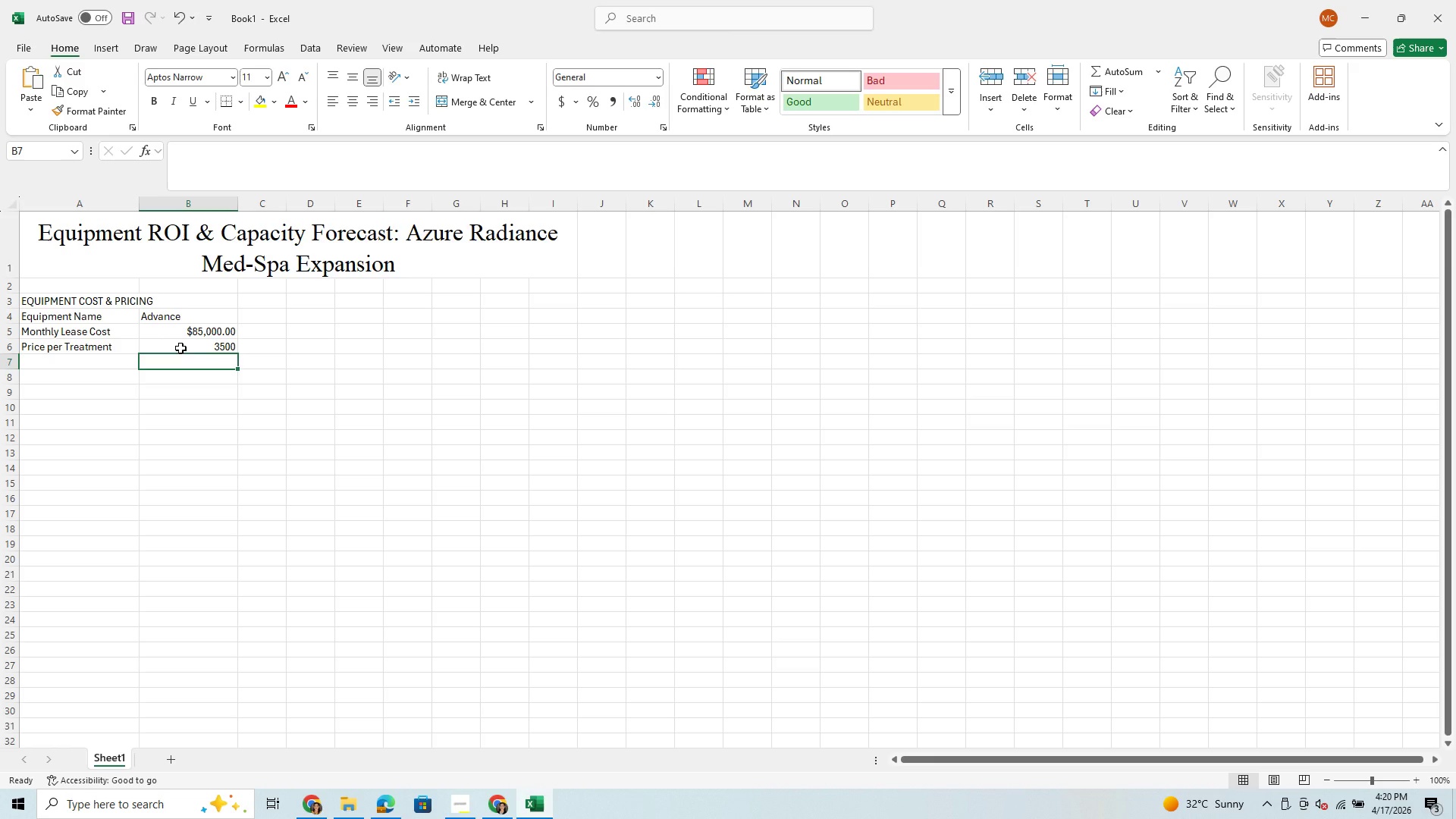 
type(consumable Cost 450)
key(Backspace)
key(Backspace)
key(Backspace)
key(Backspace)
key(Backspace)
key(Backspace)
key(Backspace)
key(Backspace)
key(Backspace)
 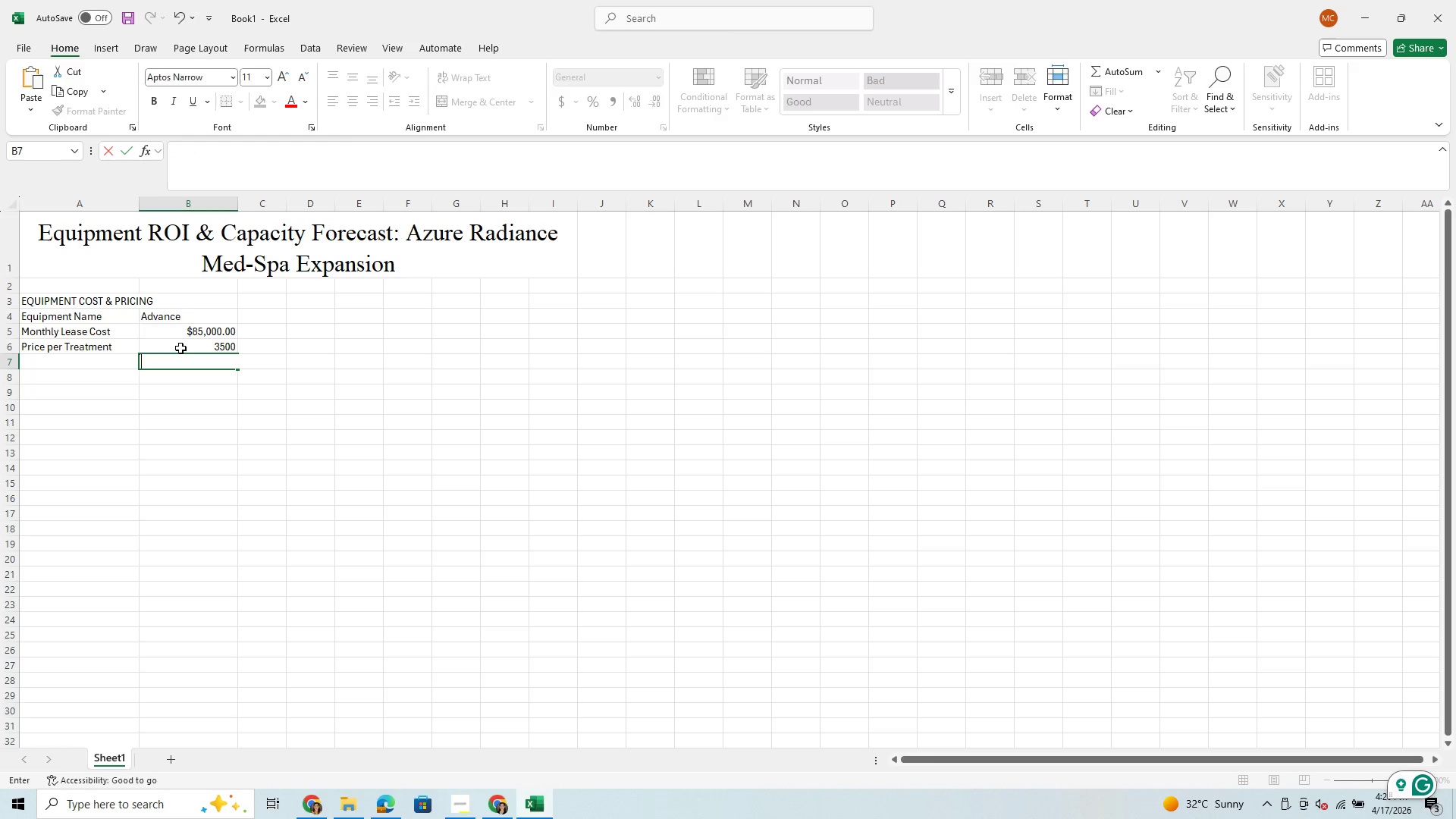 
key(ArrowLeft)
 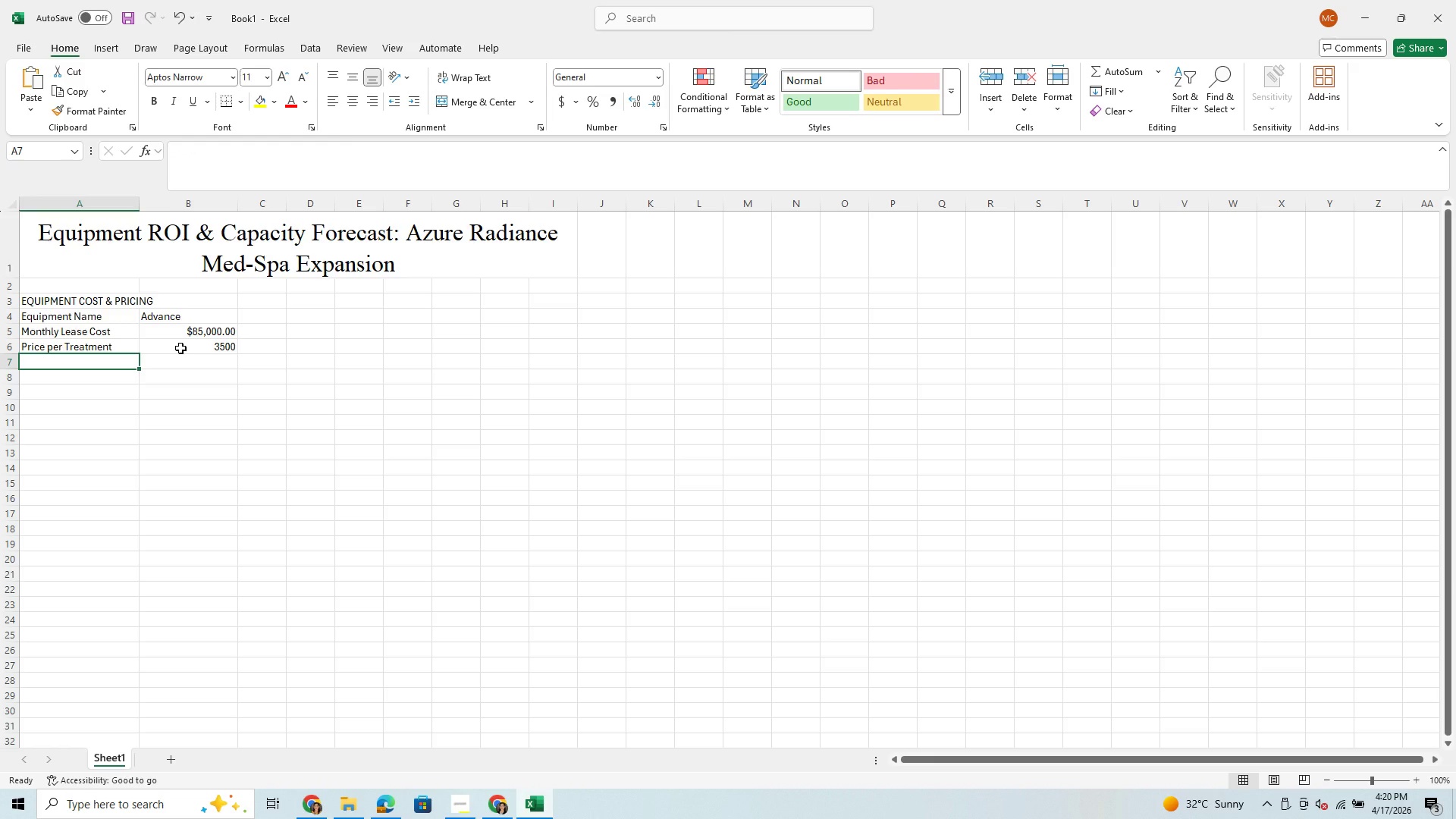 
type(consumable Consumable Cost)
 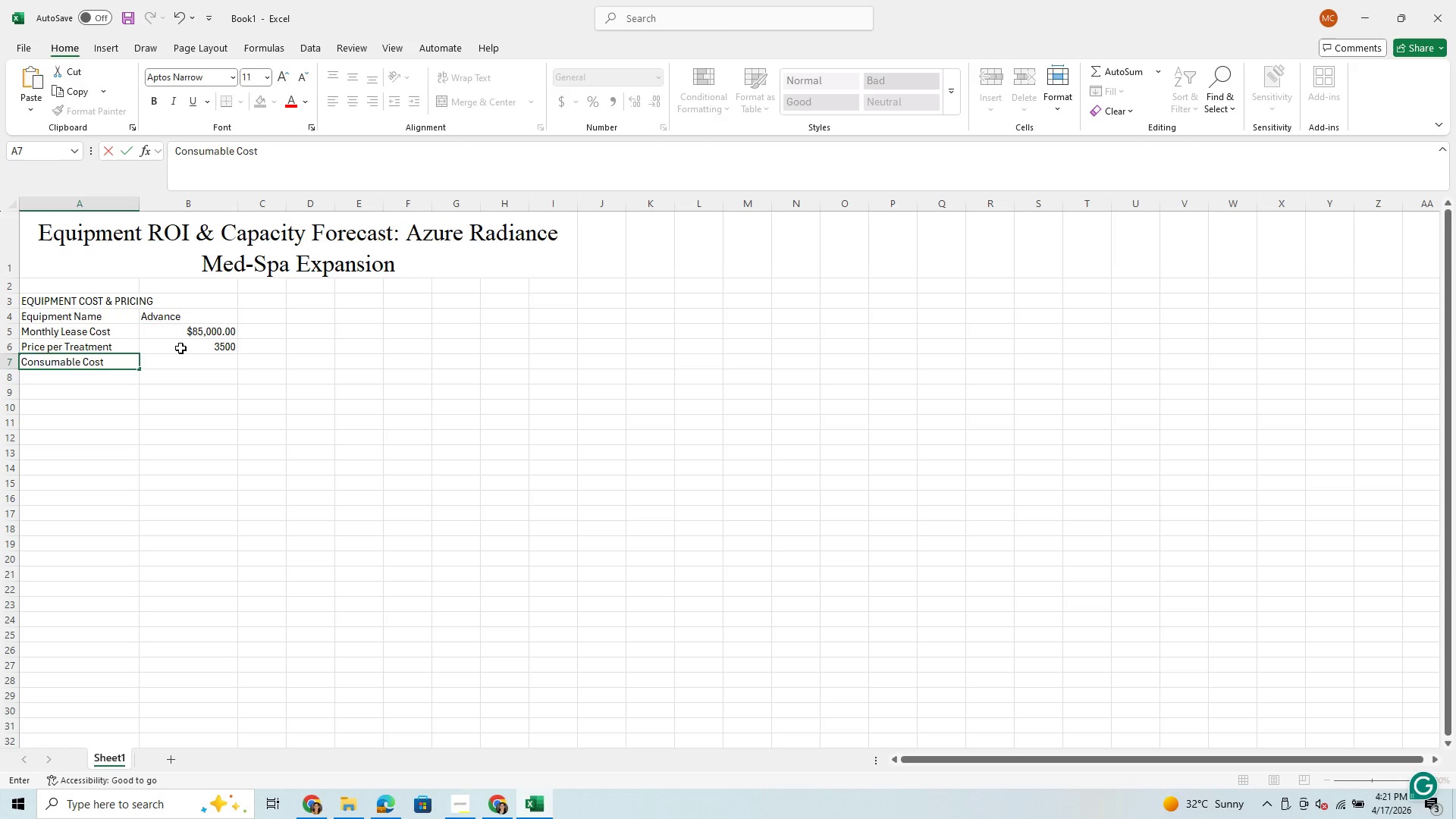 
hold_key(key=Backspace, duration=1.06)
 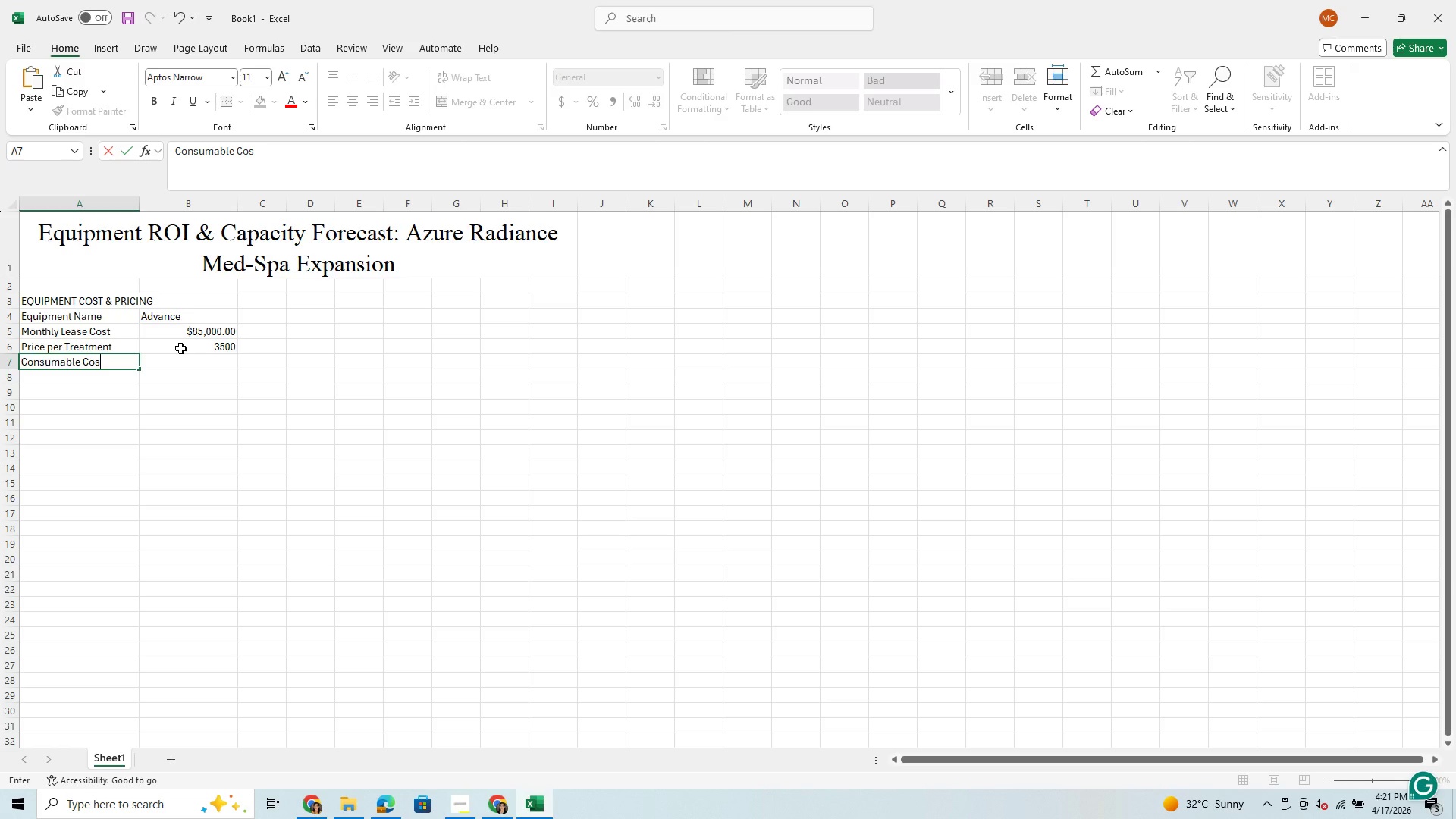 
left_click([215, 369])
 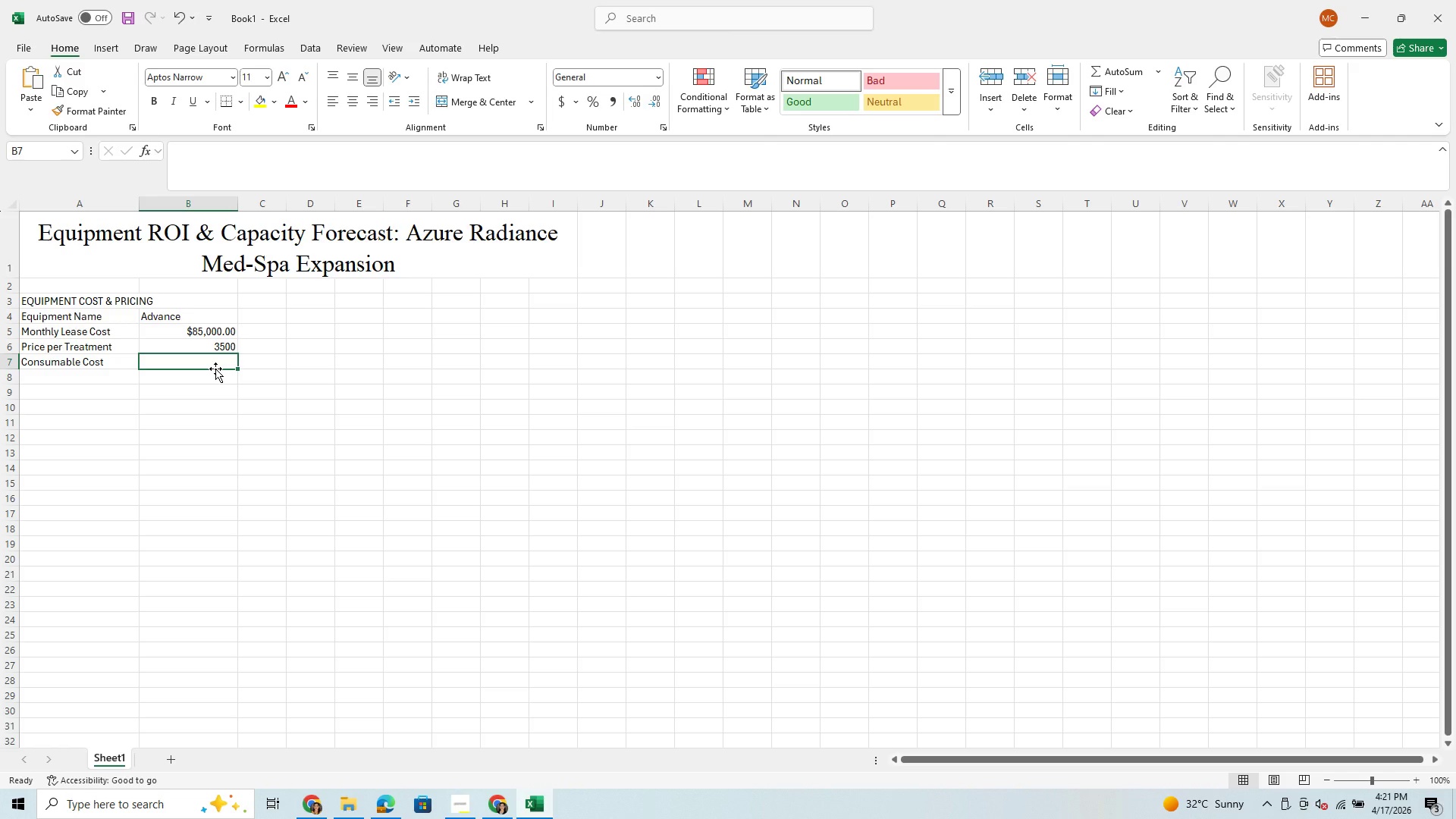 
type(450)
 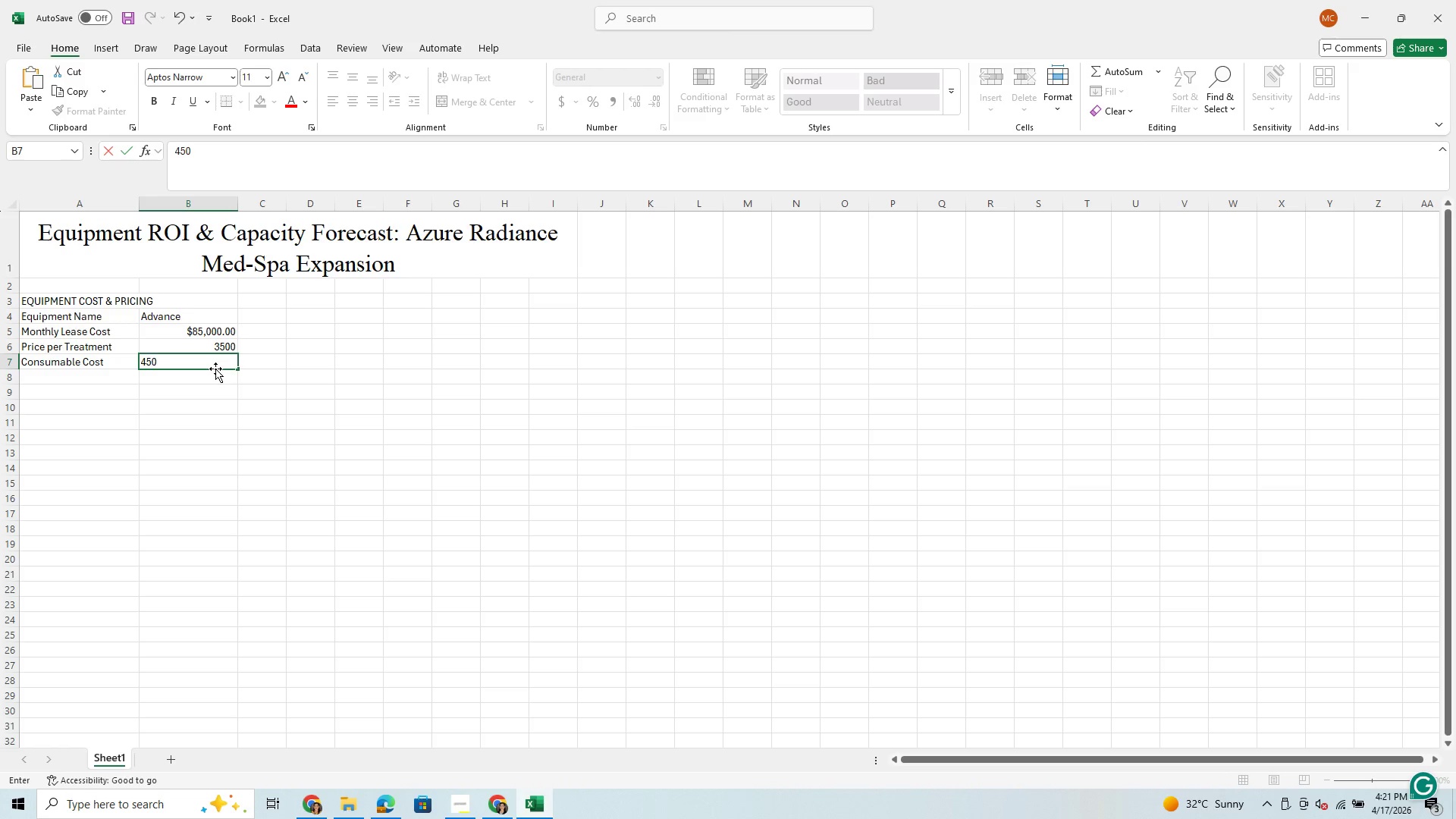 
key(Enter)
 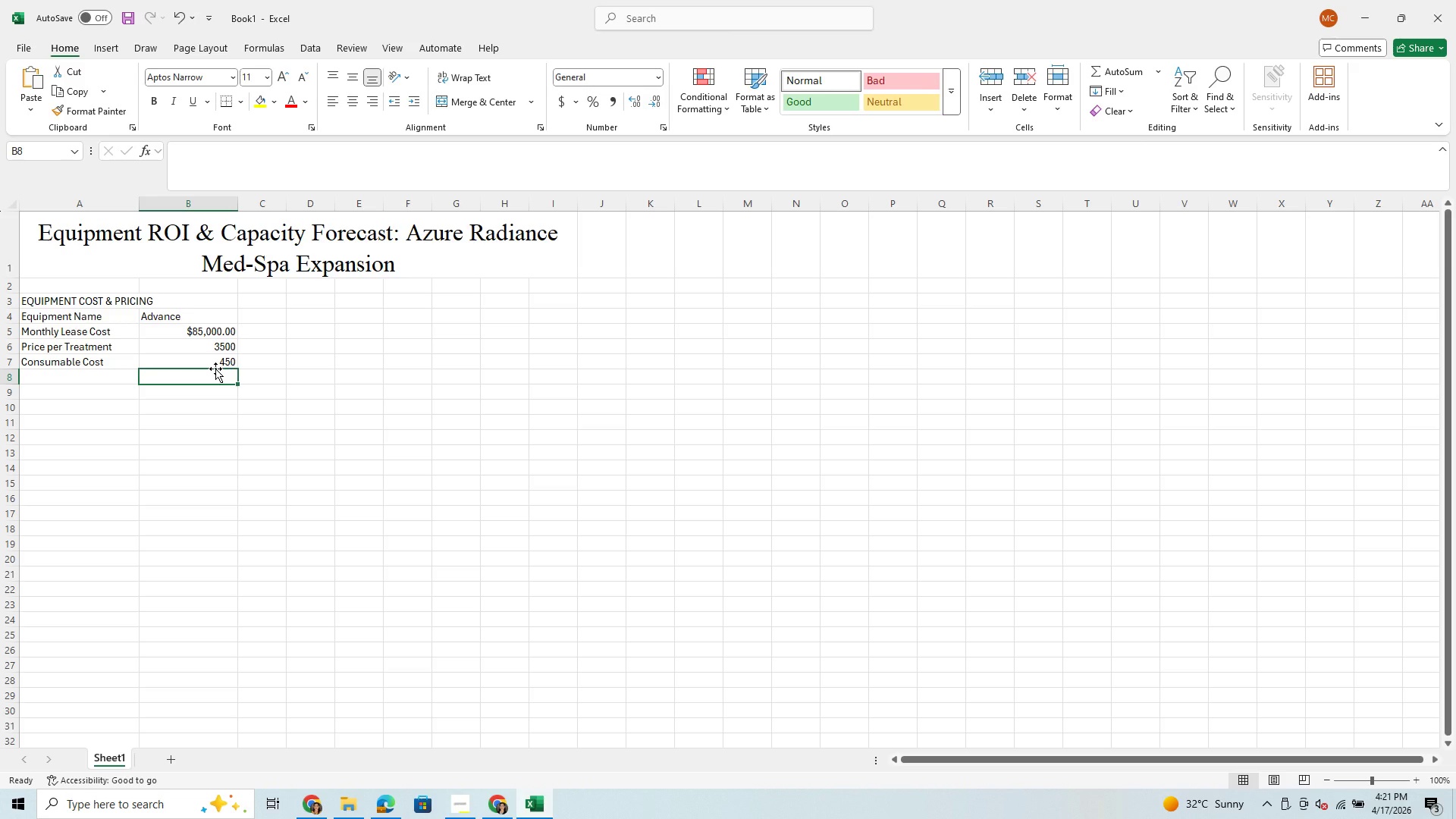 
key(ArrowLeft)
 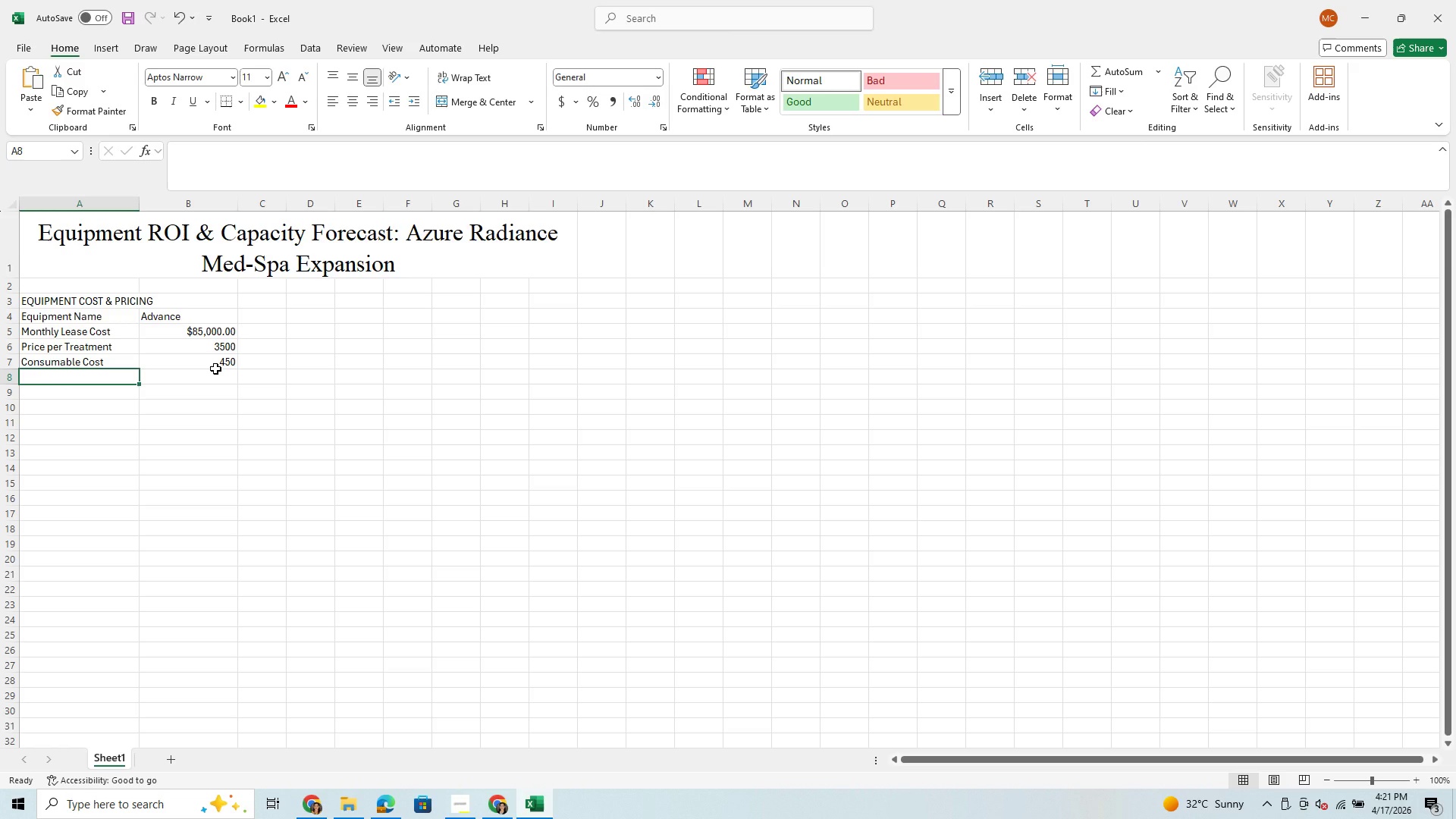 
type(Maintenance Fee)
 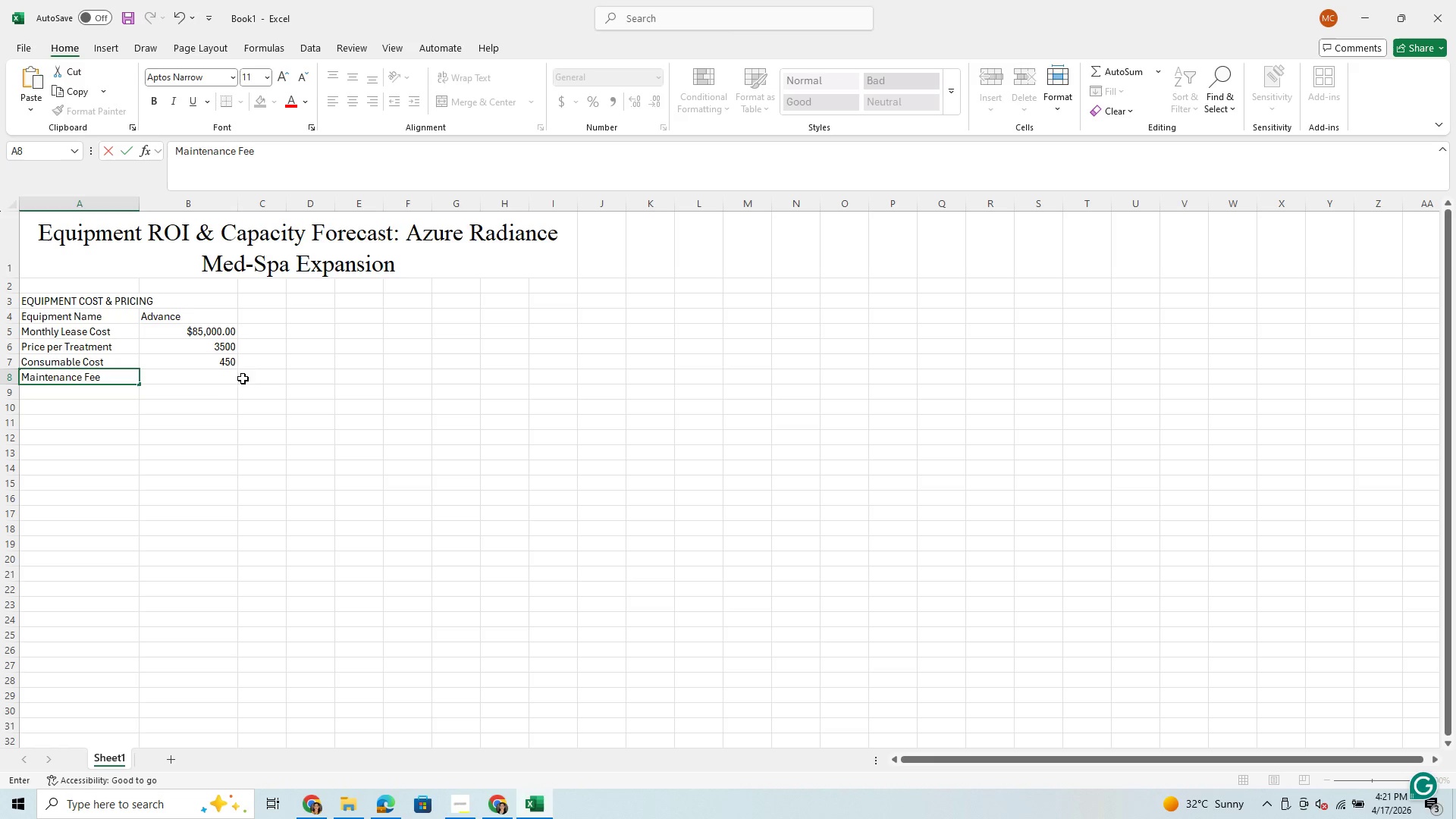 
left_click([220, 378])
 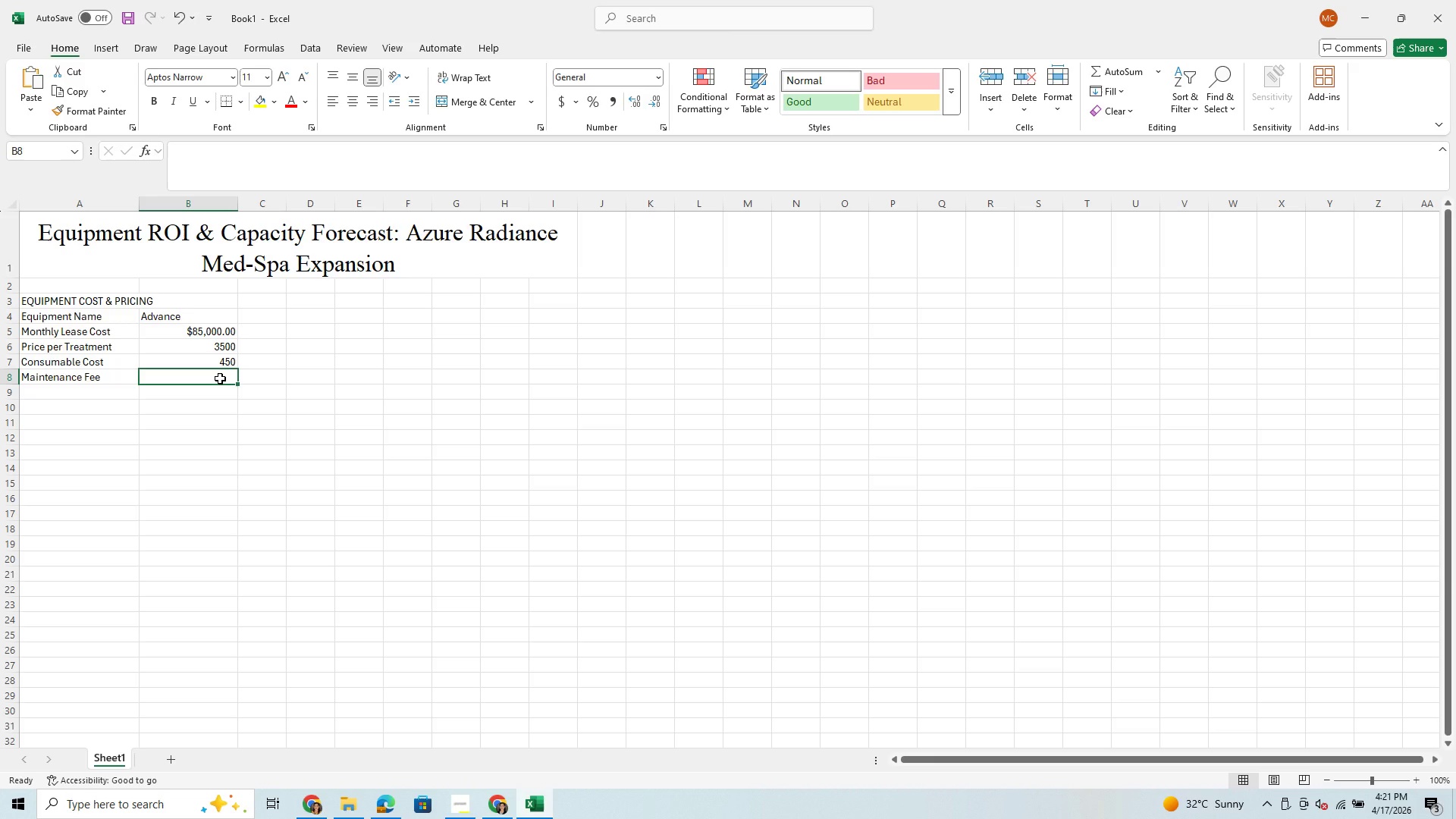 
type(5000)
 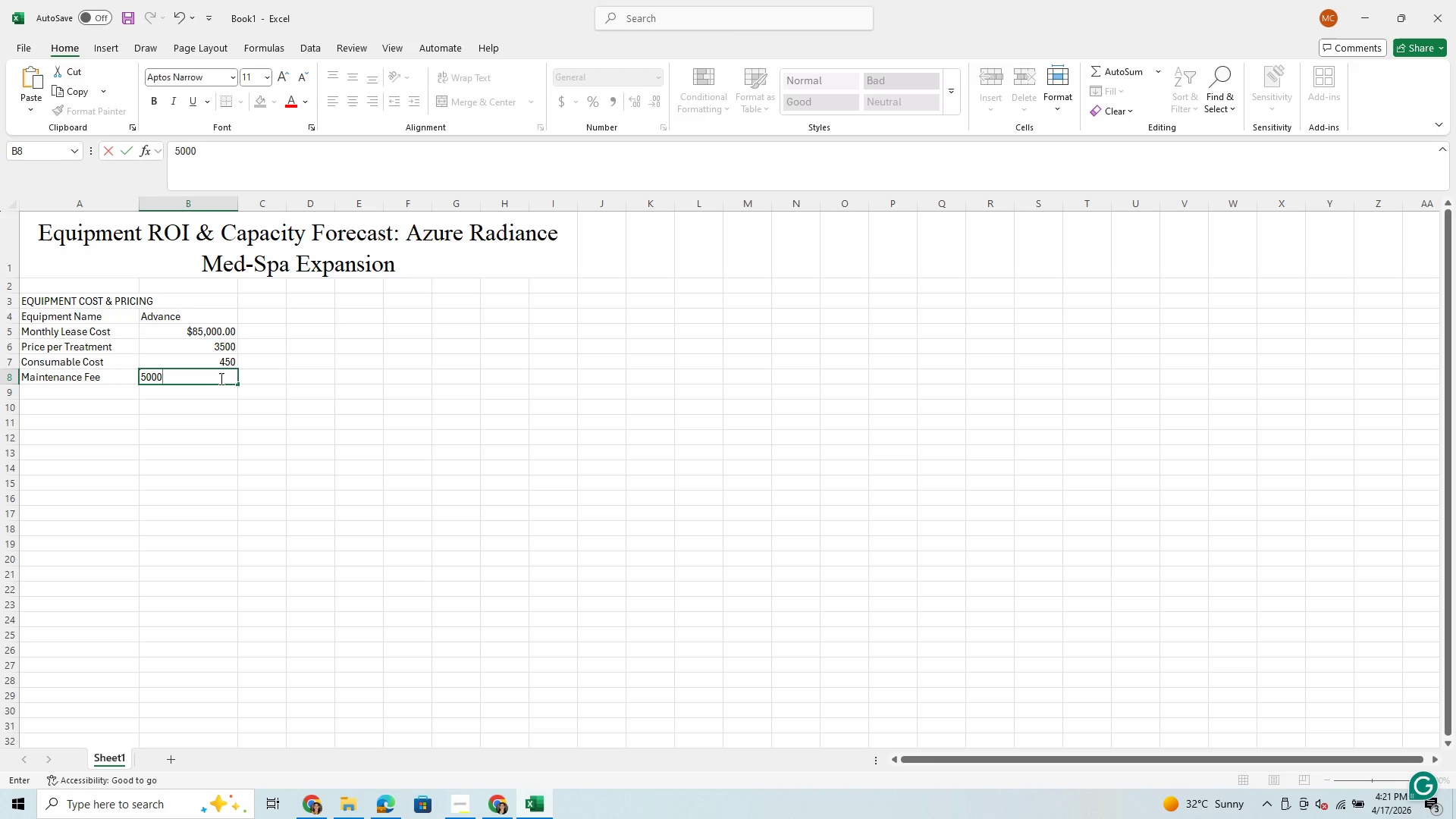 
key(Enter)
 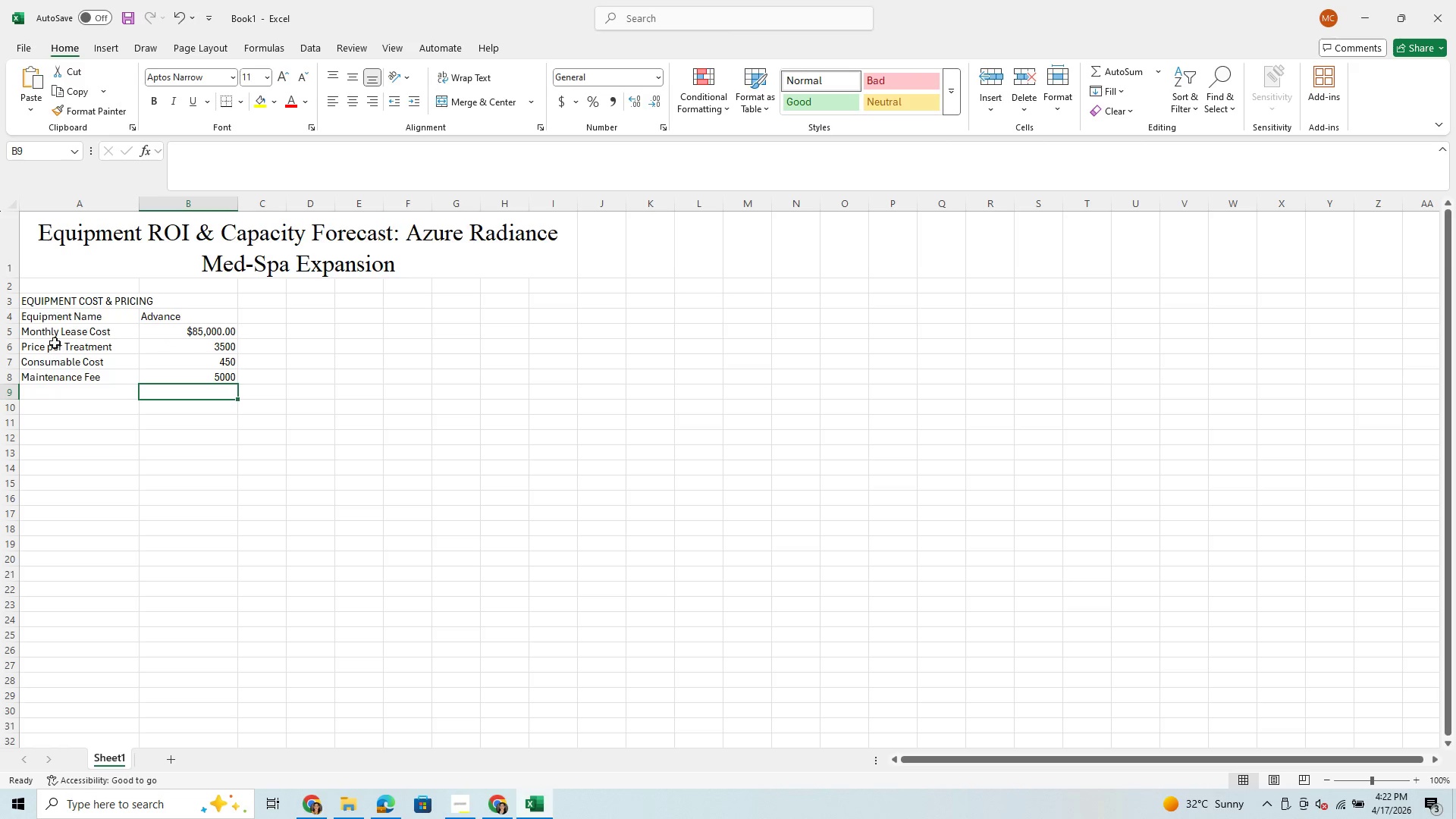 
wait(43.81)
 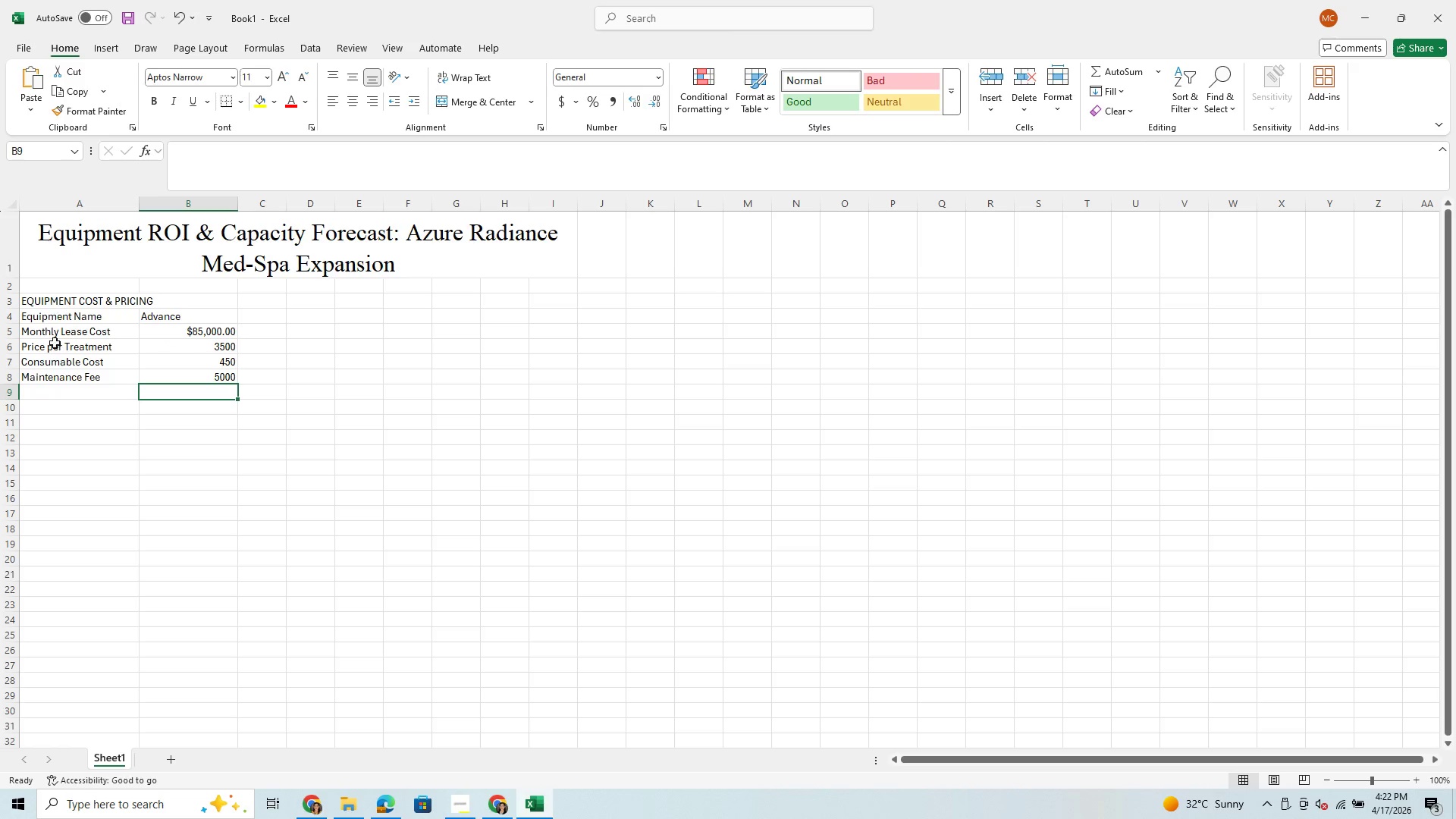 
left_click([57, 383])
 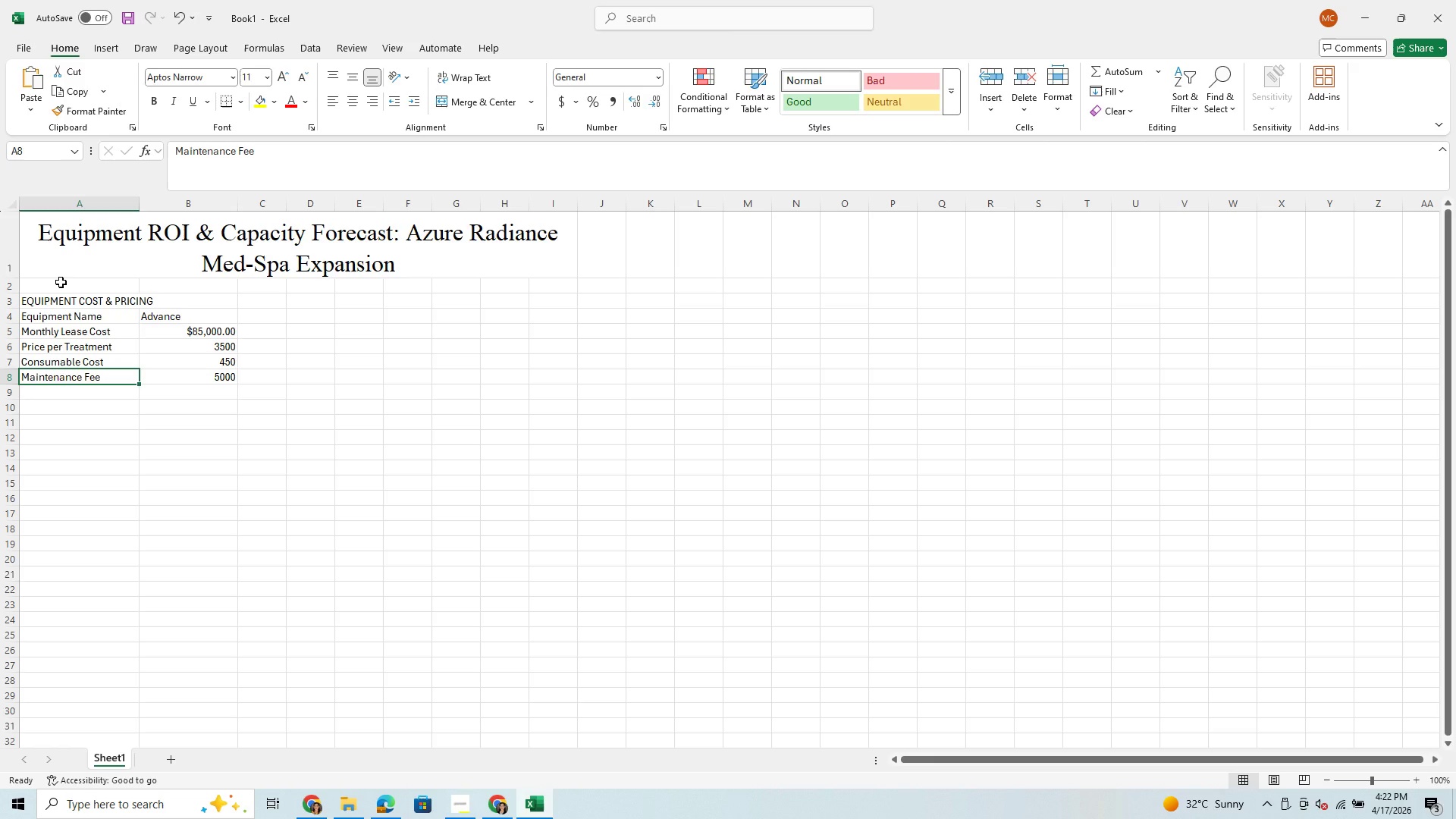 
wait(20.11)
 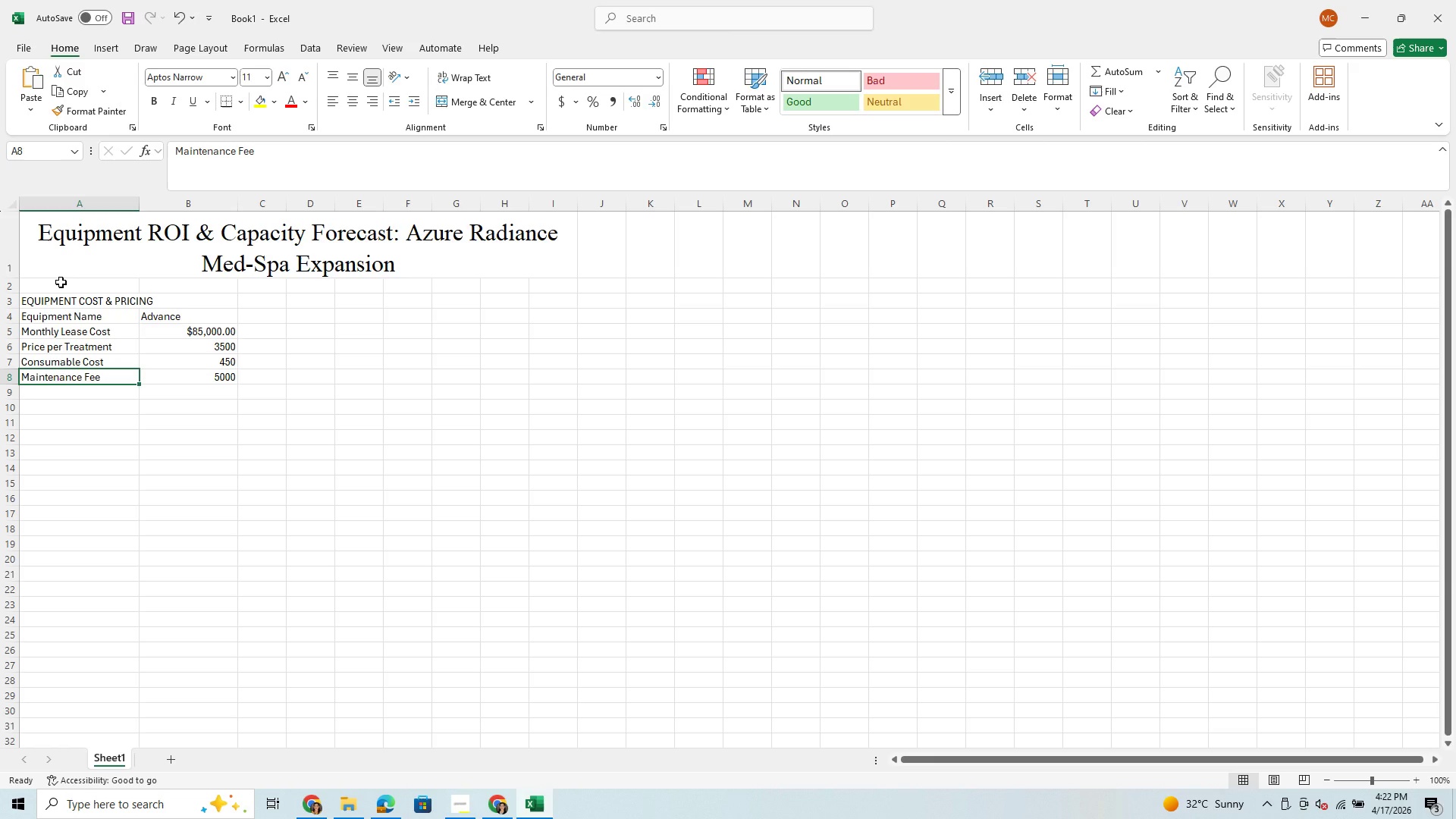 
left_click([456, 805])